 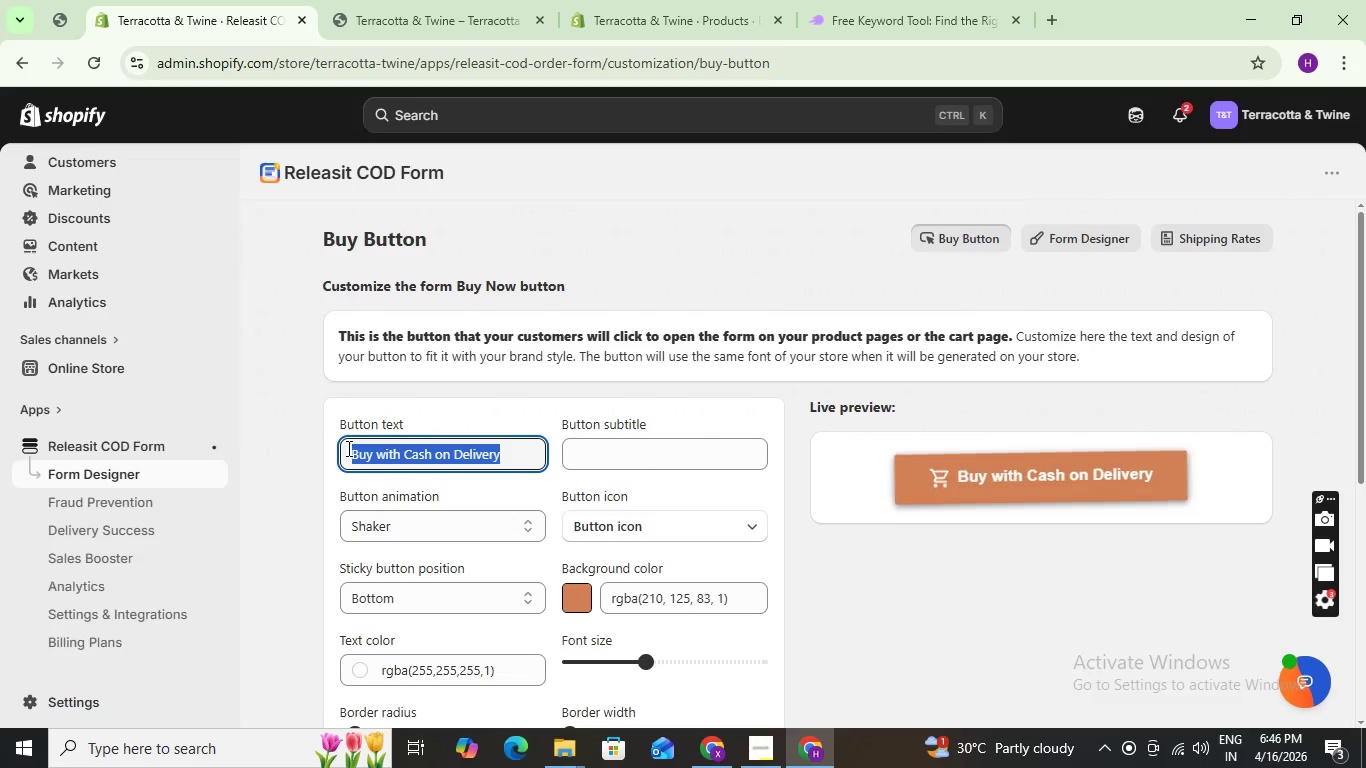 
key(Control+V)
 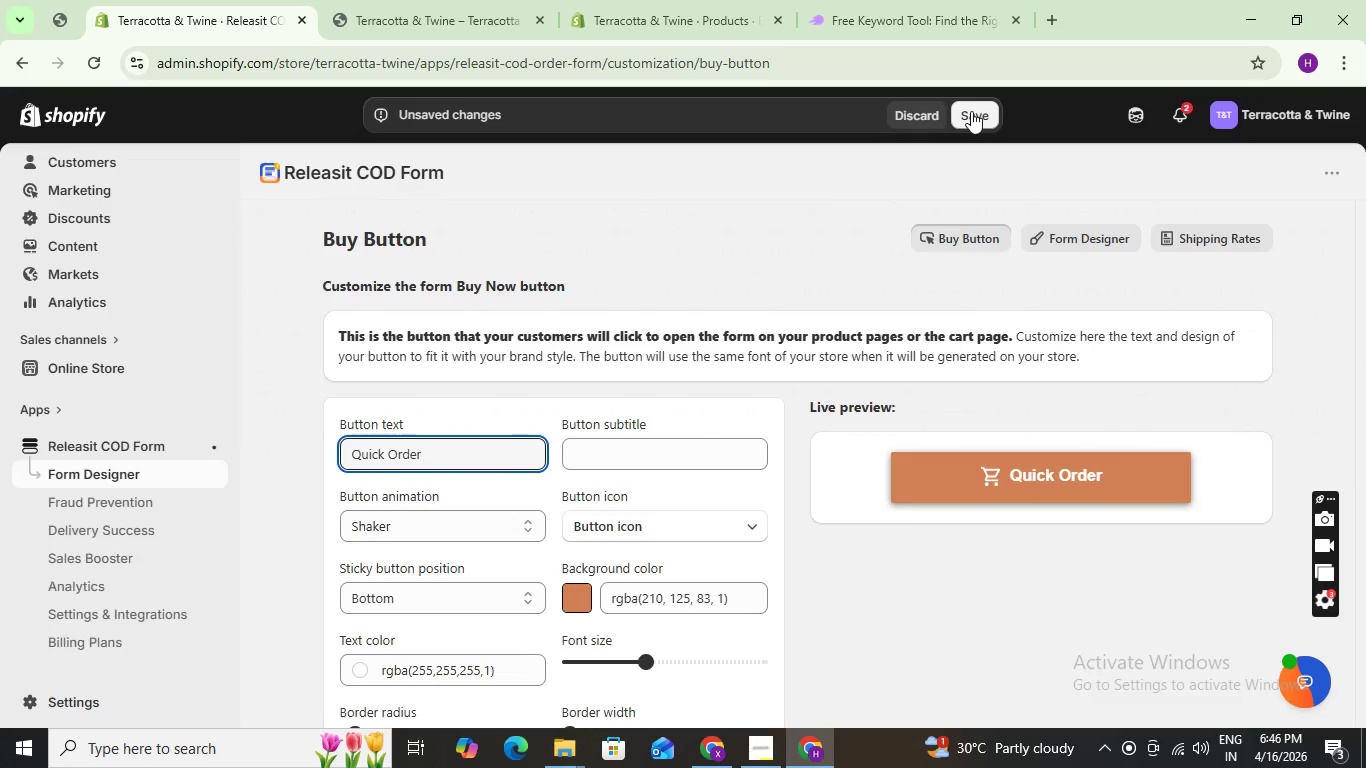 
left_click([971, 111])
 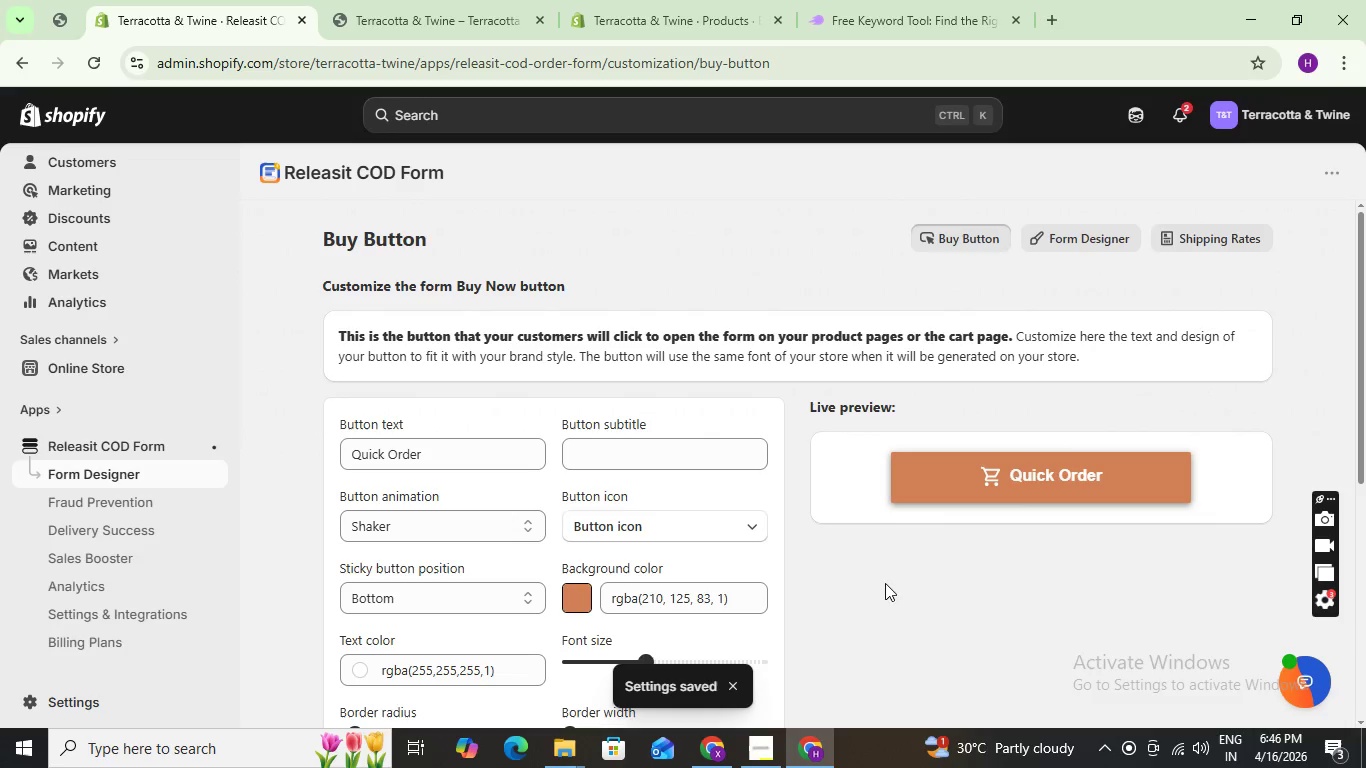 
scroll: coordinate [765, 479], scroll_direction: down, amount: 3.0
 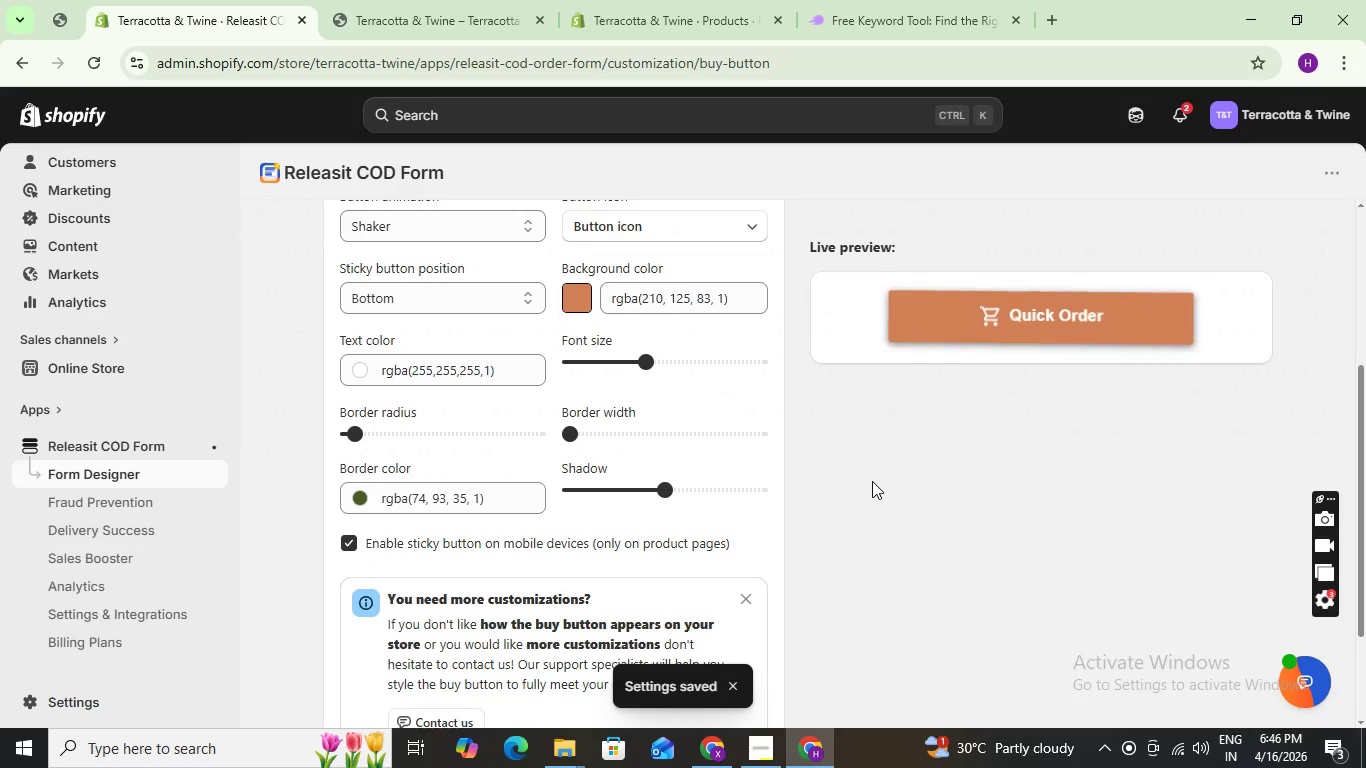 
scroll: coordinate [815, 445], scroll_direction: up, amount: 5.0
 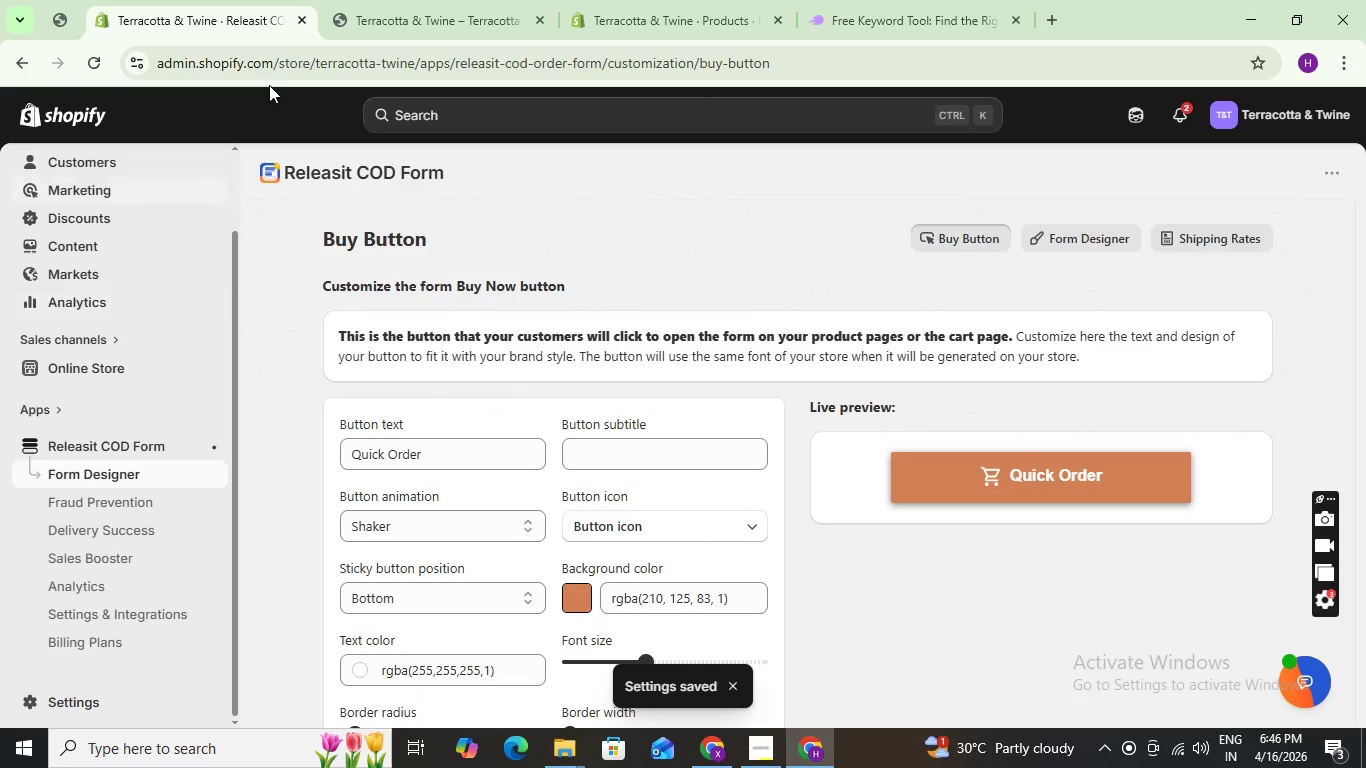 
left_click([403, 0])
 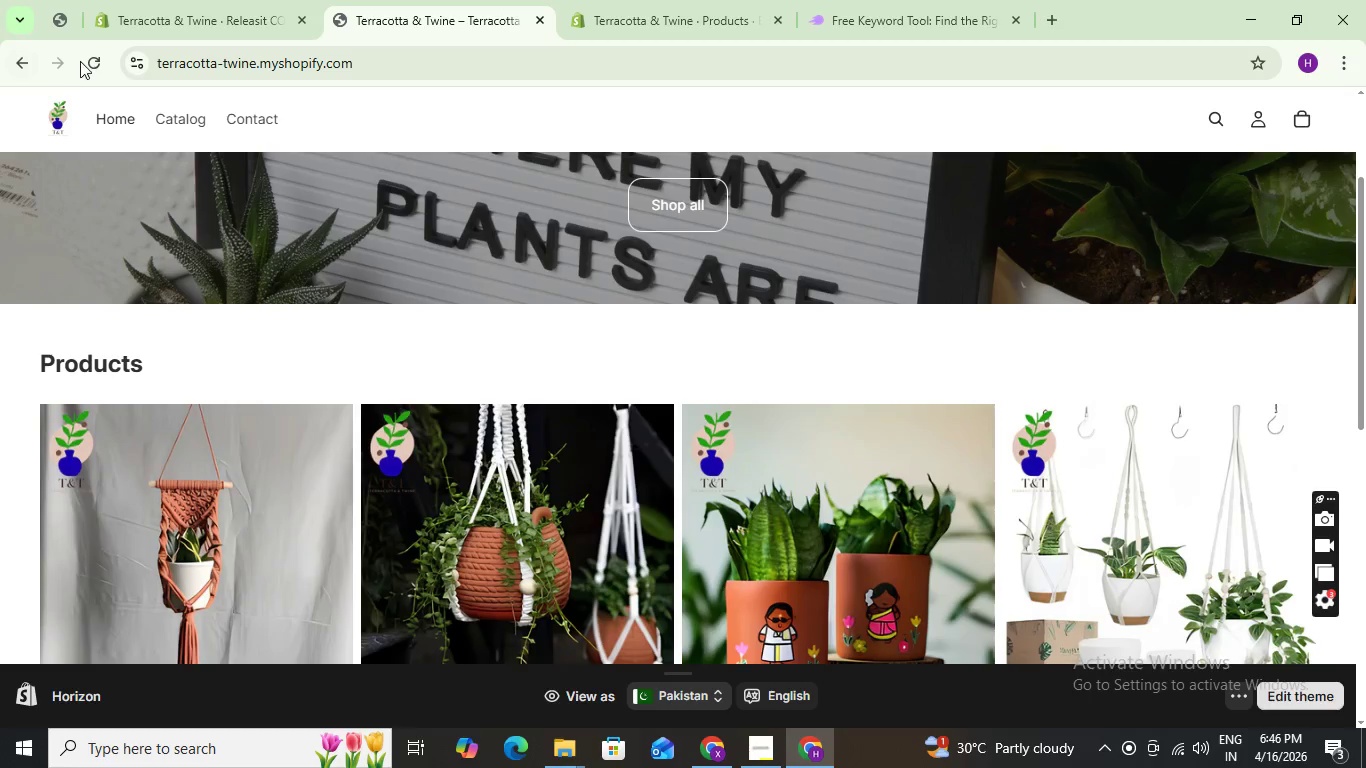 
left_click([82, 64])
 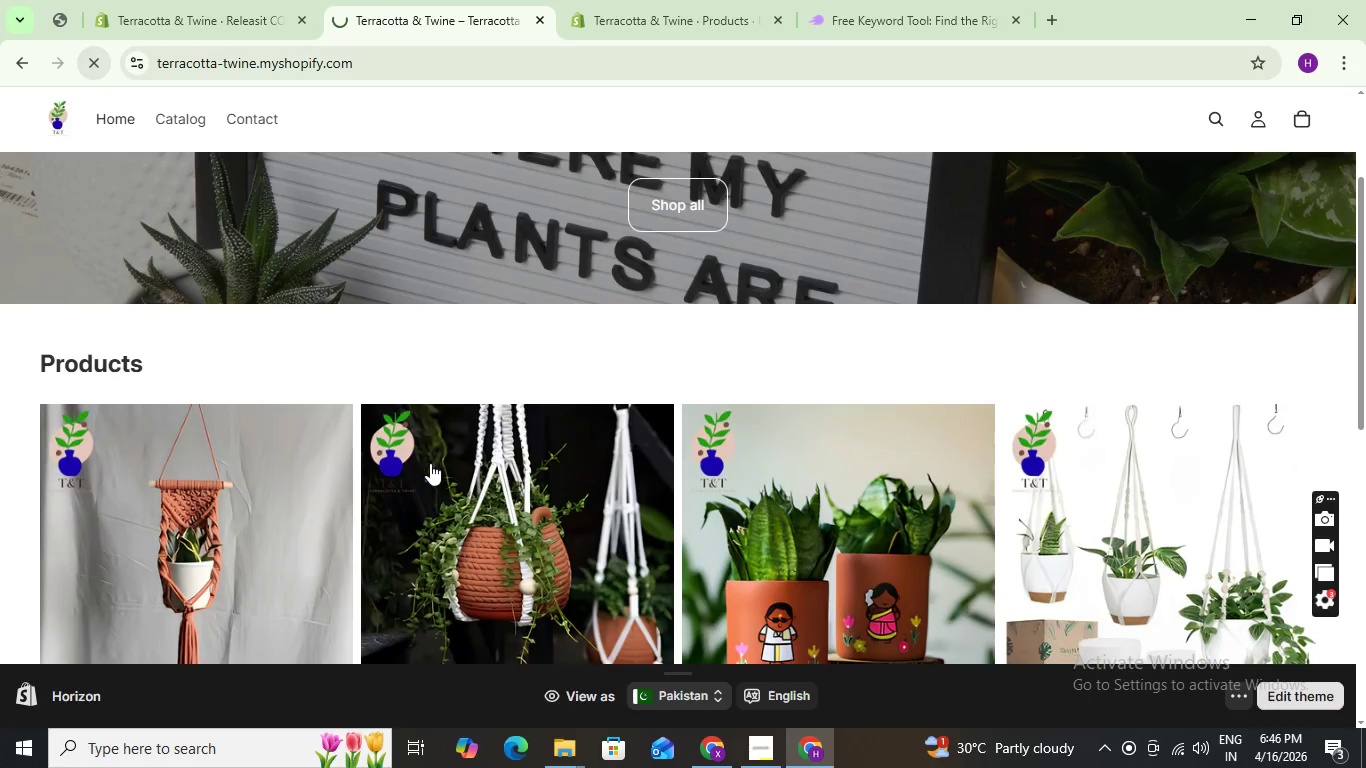 
scroll: coordinate [427, 449], scroll_direction: down, amount: 5.0
 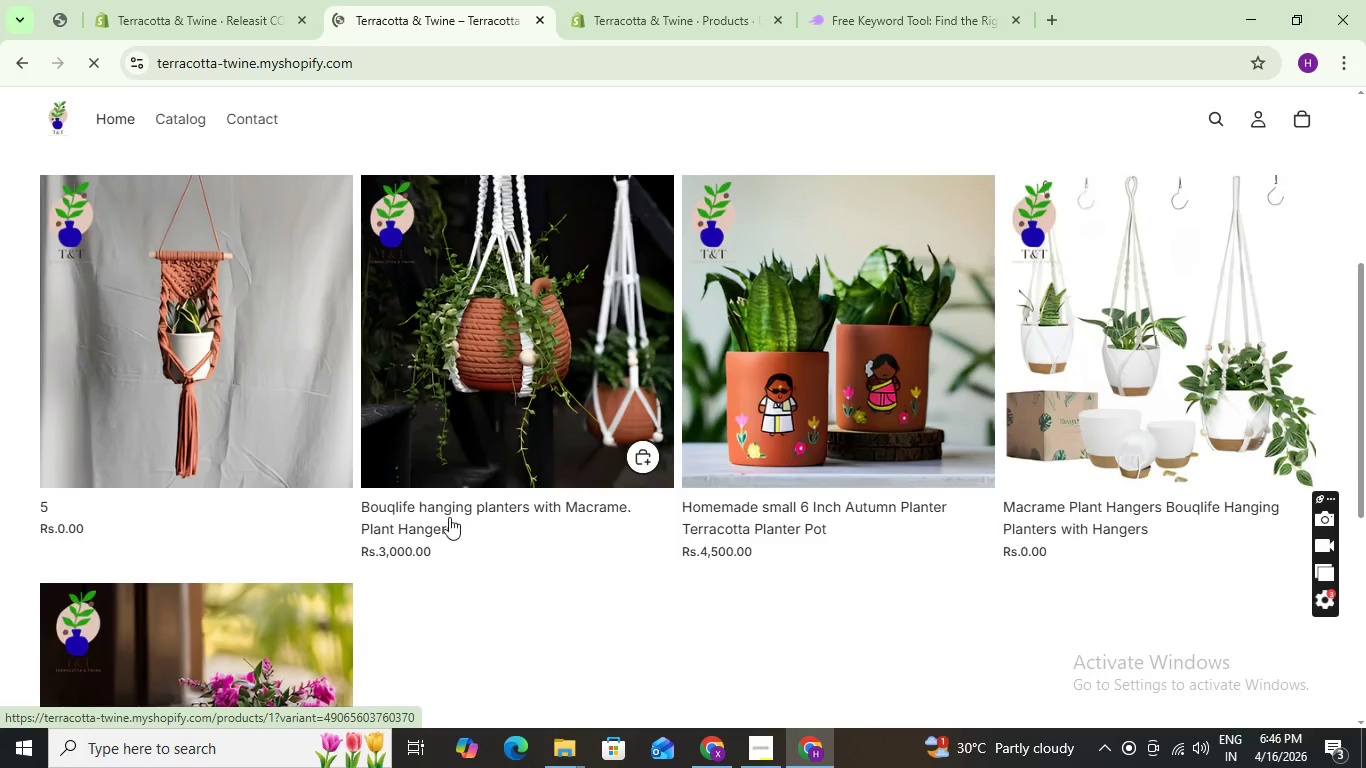 
left_click([429, 510])
 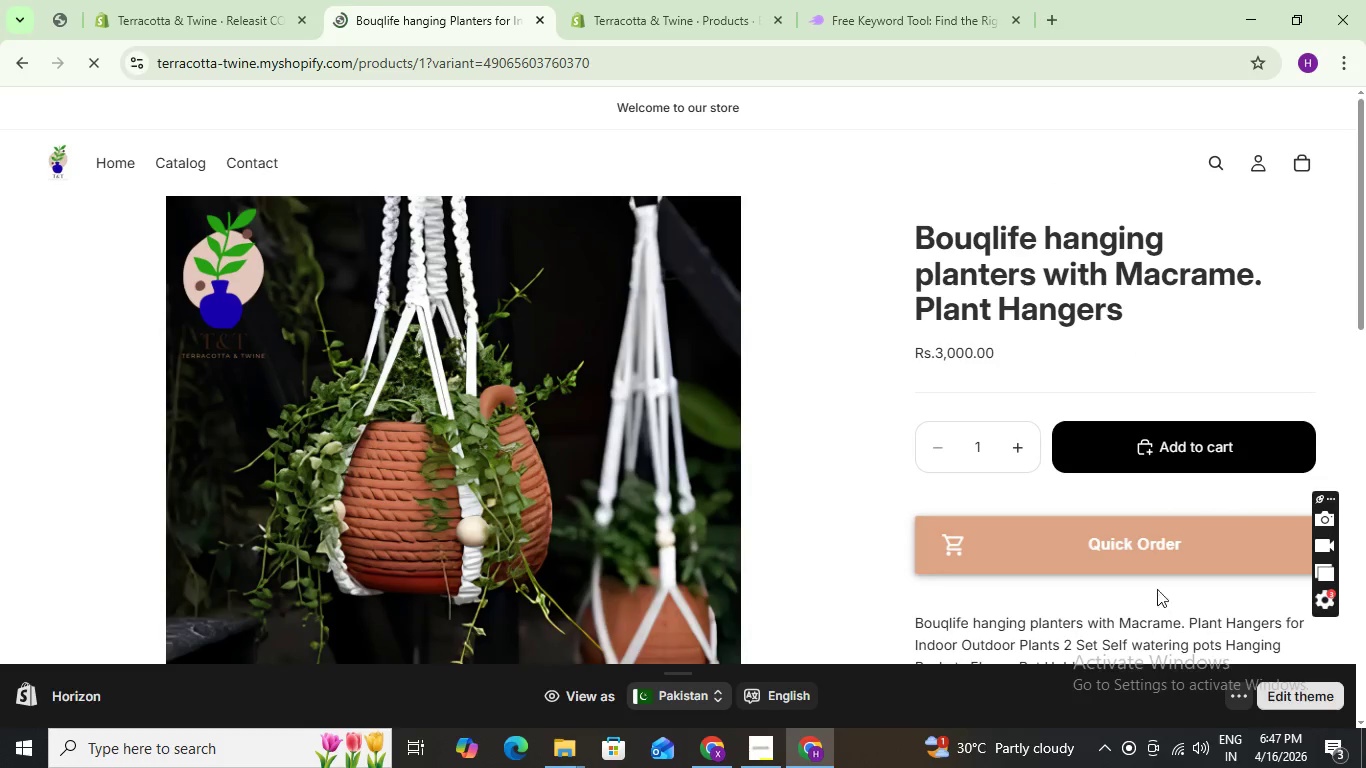 
wait(6.0)
 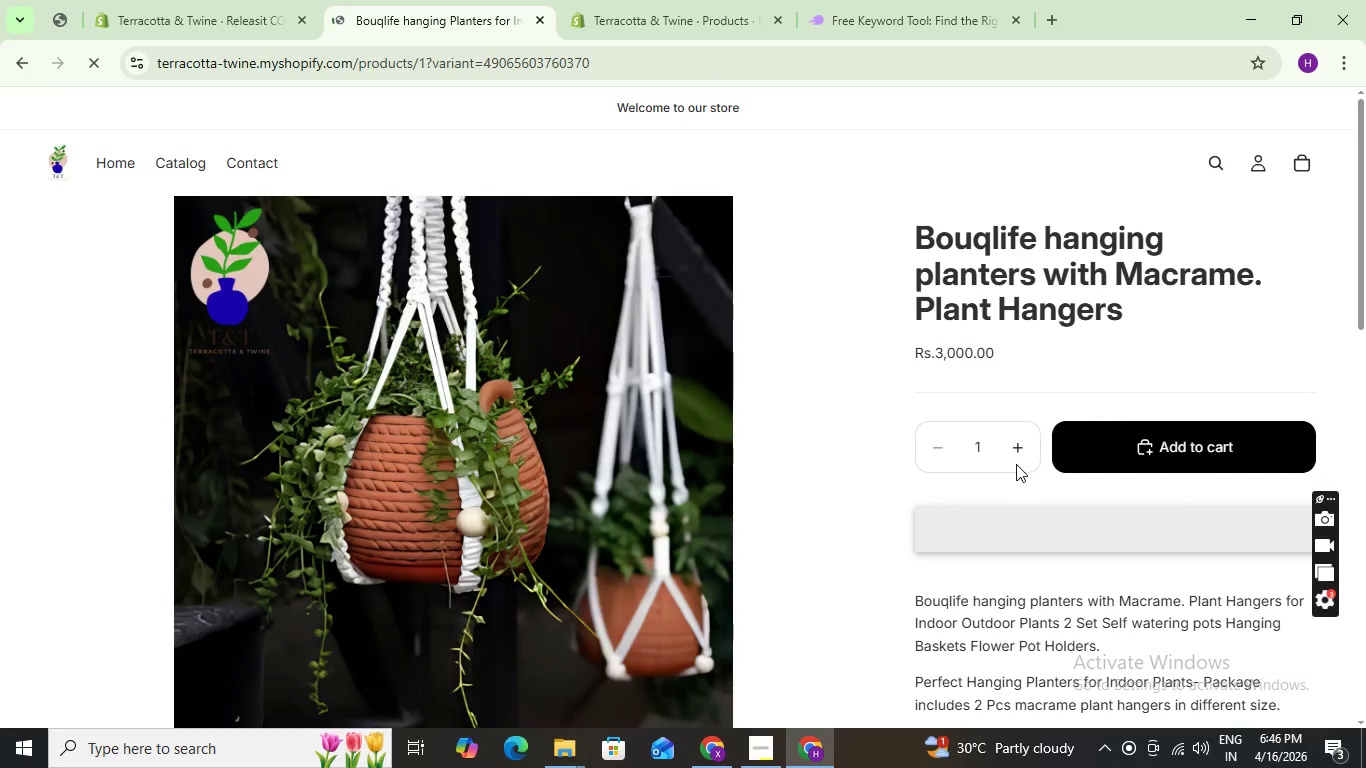 
scroll: coordinate [1000, 520], scroll_direction: down, amount: 2.0
 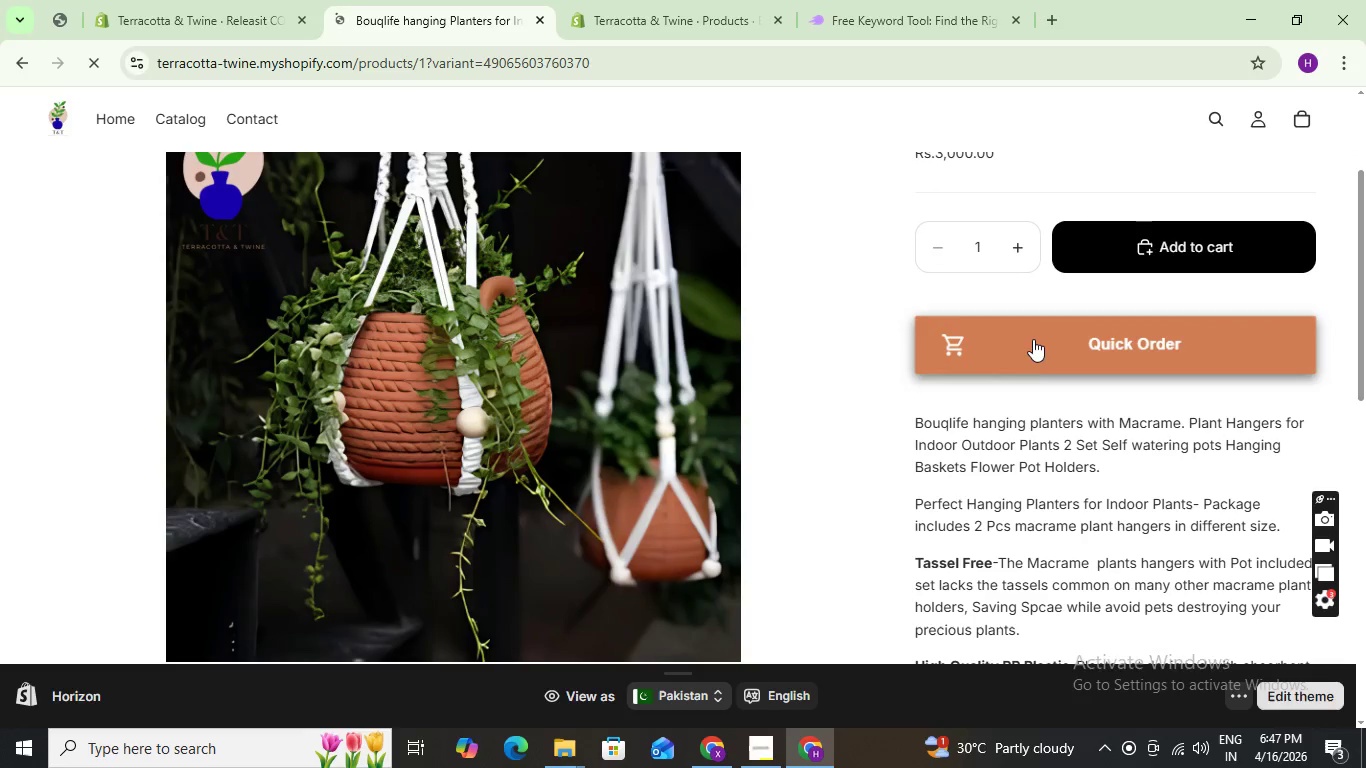 
scroll: coordinate [886, 301], scroll_direction: up, amount: 7.0
 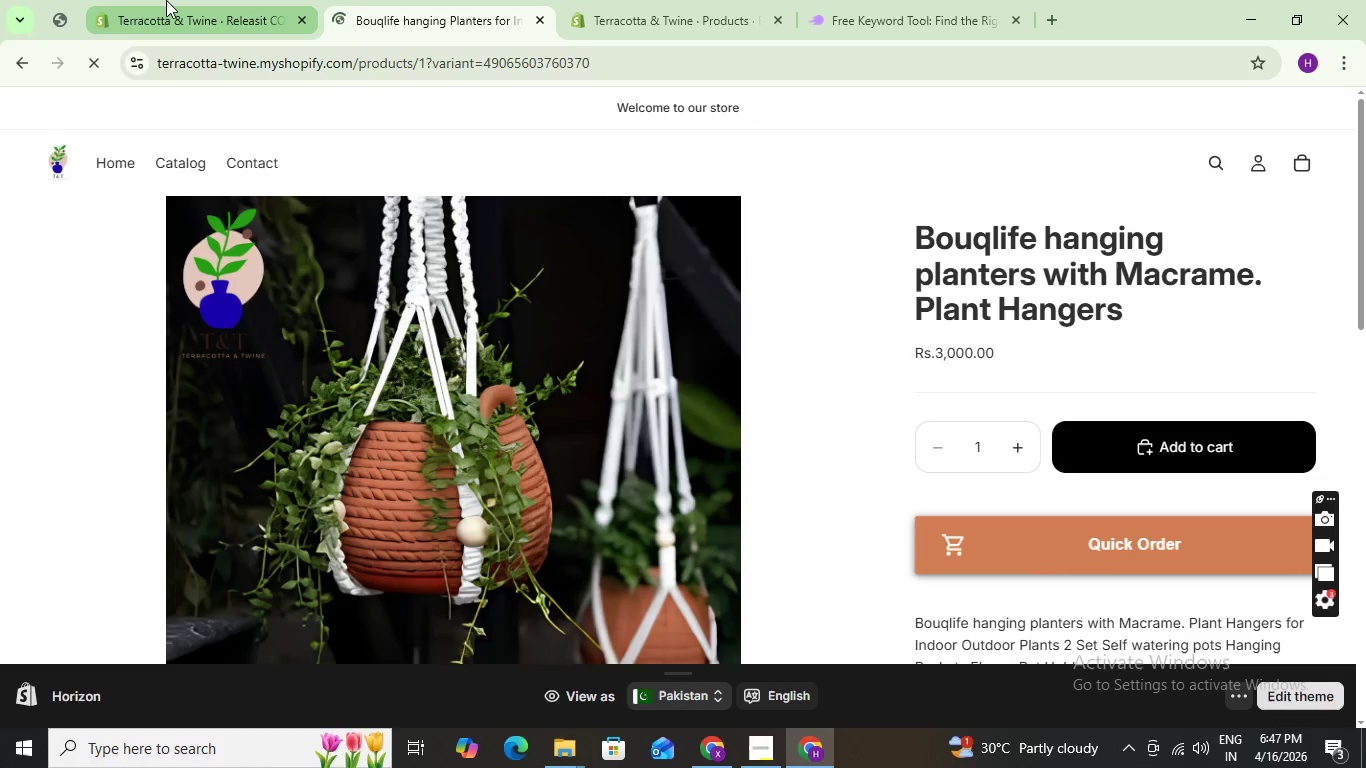 
left_click([166, 0])
 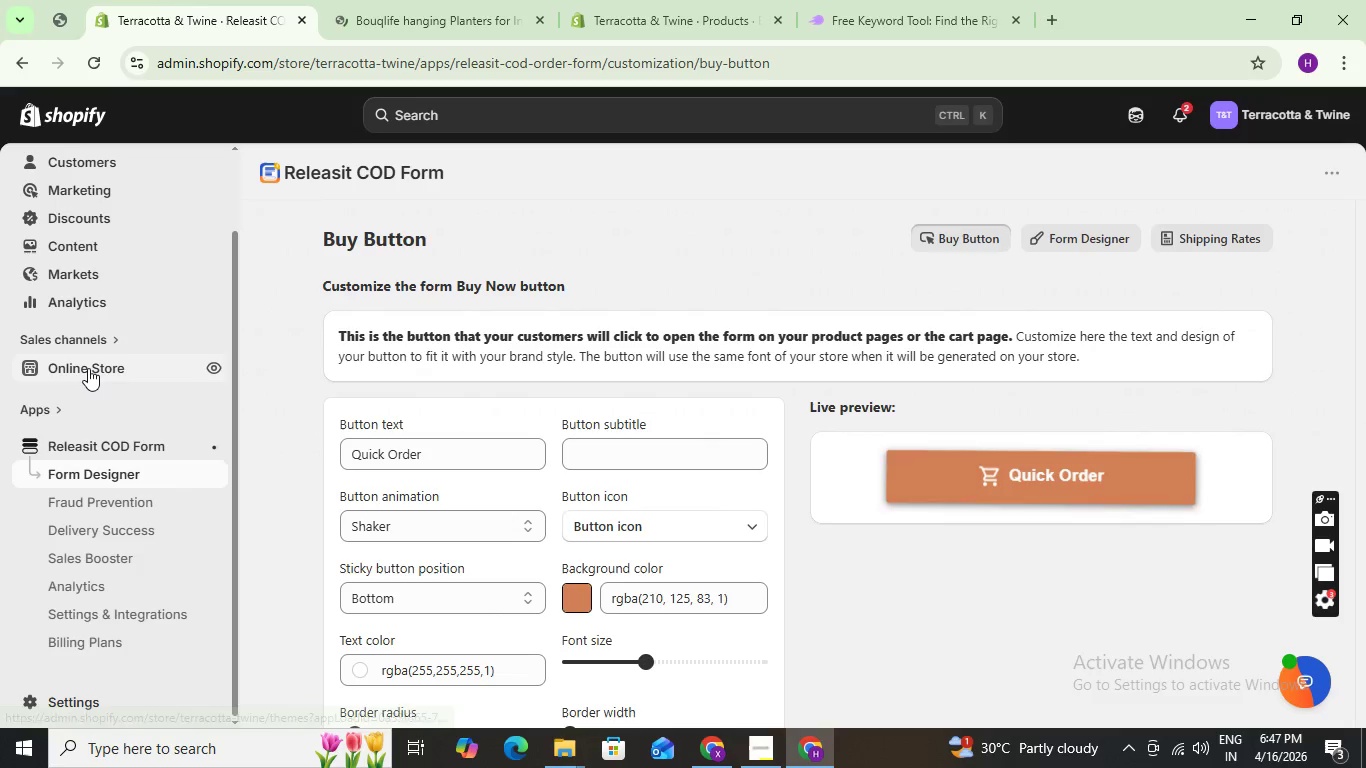 
left_click([88, 368])
 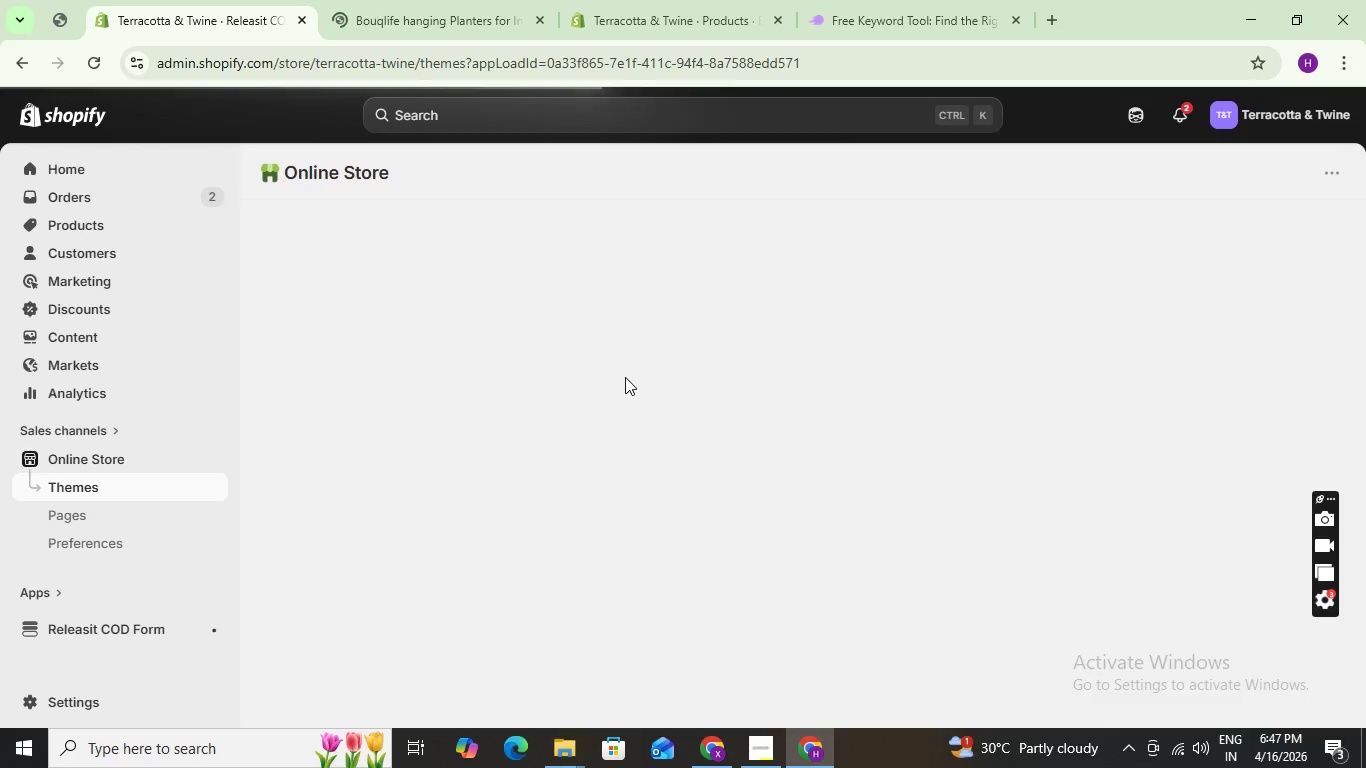 
wait(5.52)
 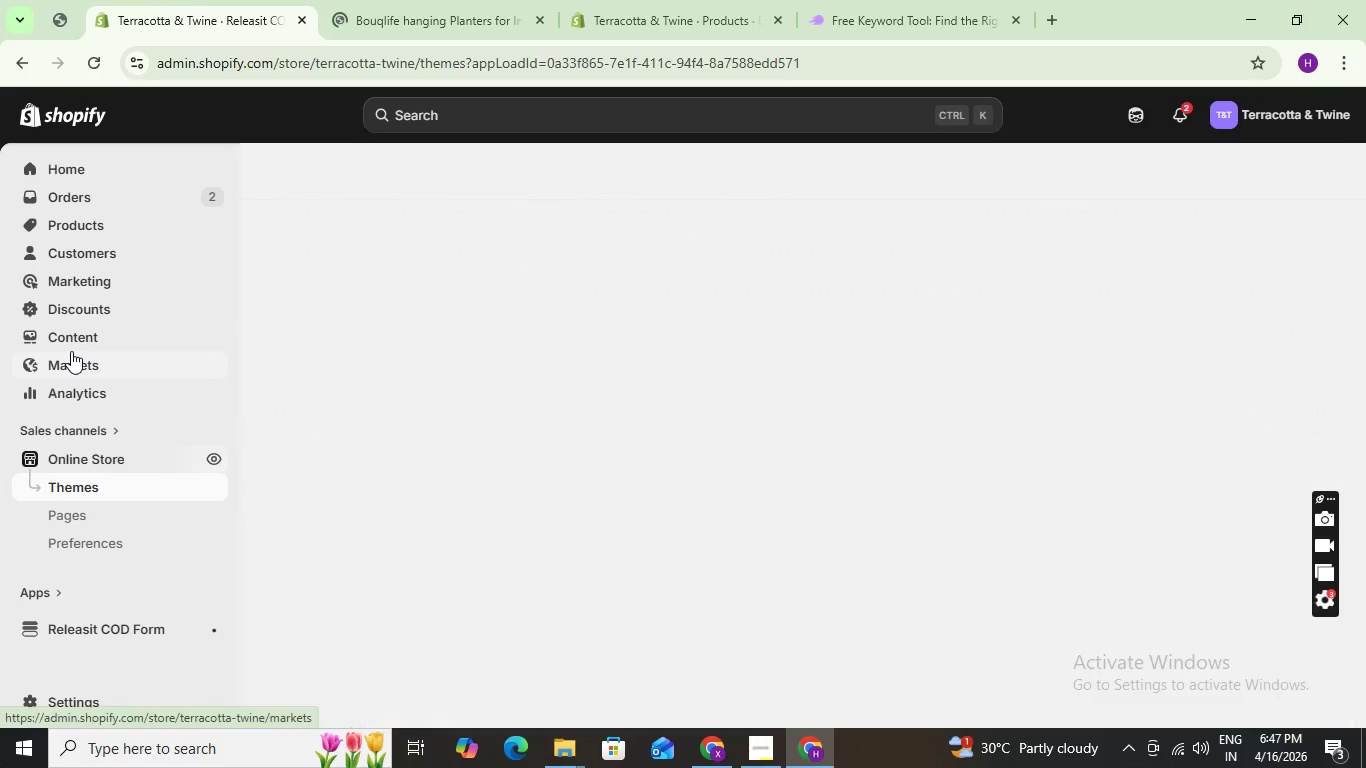 
mouse_move([1086, 610])
 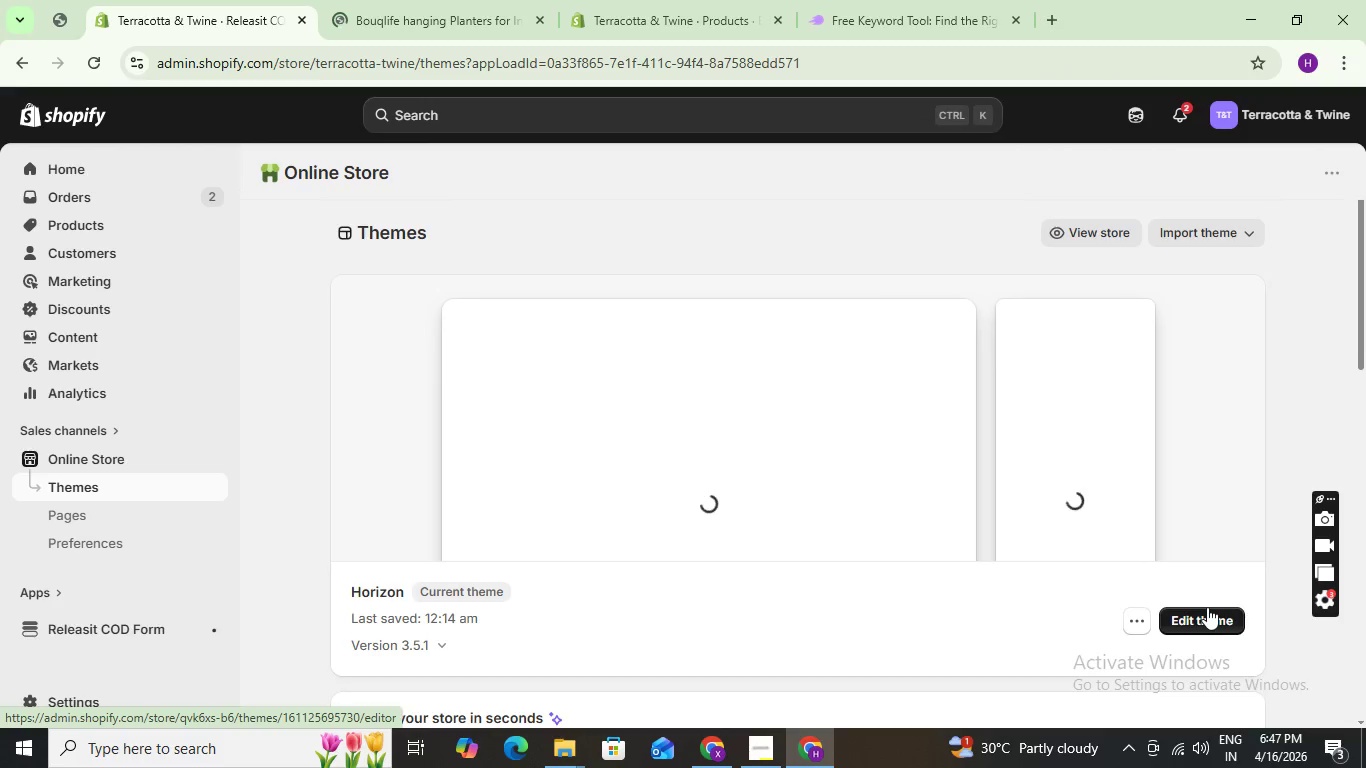 
left_click([1207, 607])
 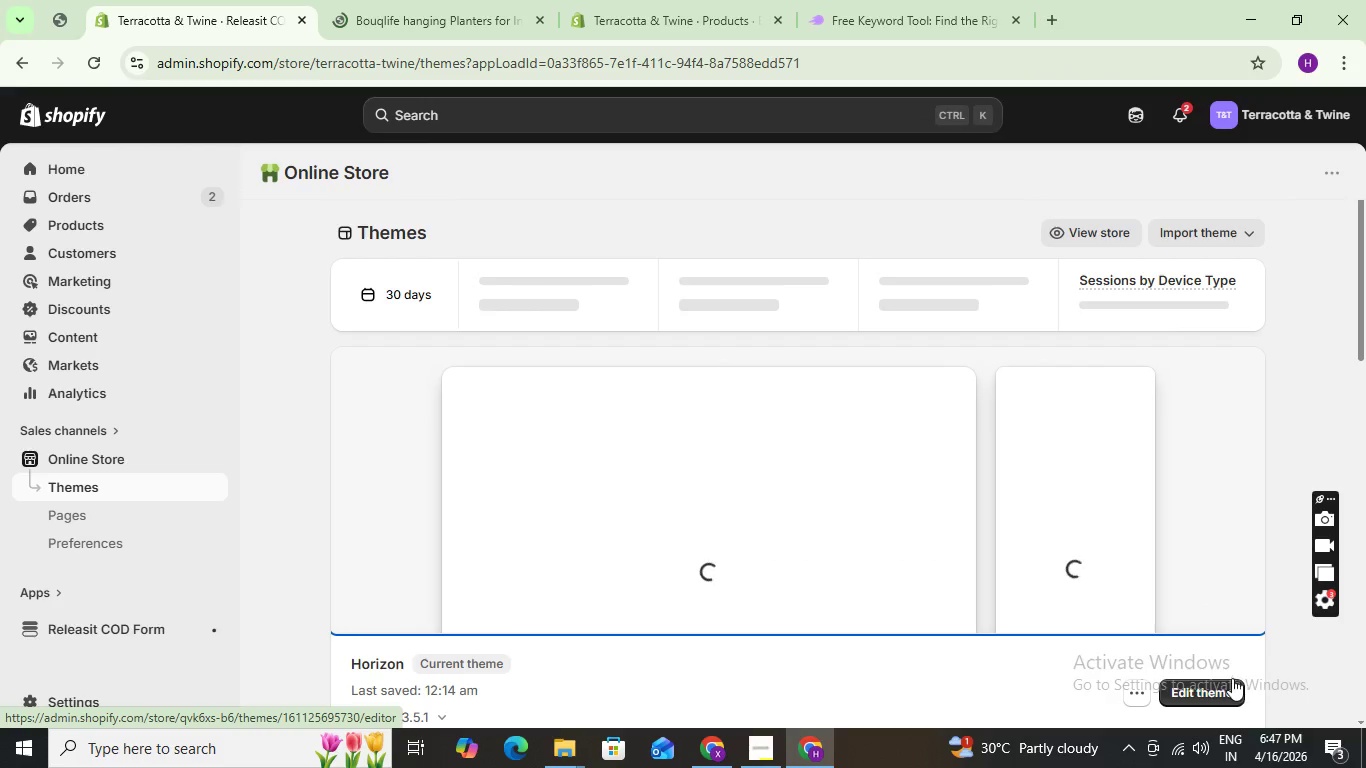 
scroll: coordinate [1212, 628], scroll_direction: down, amount: 2.0
 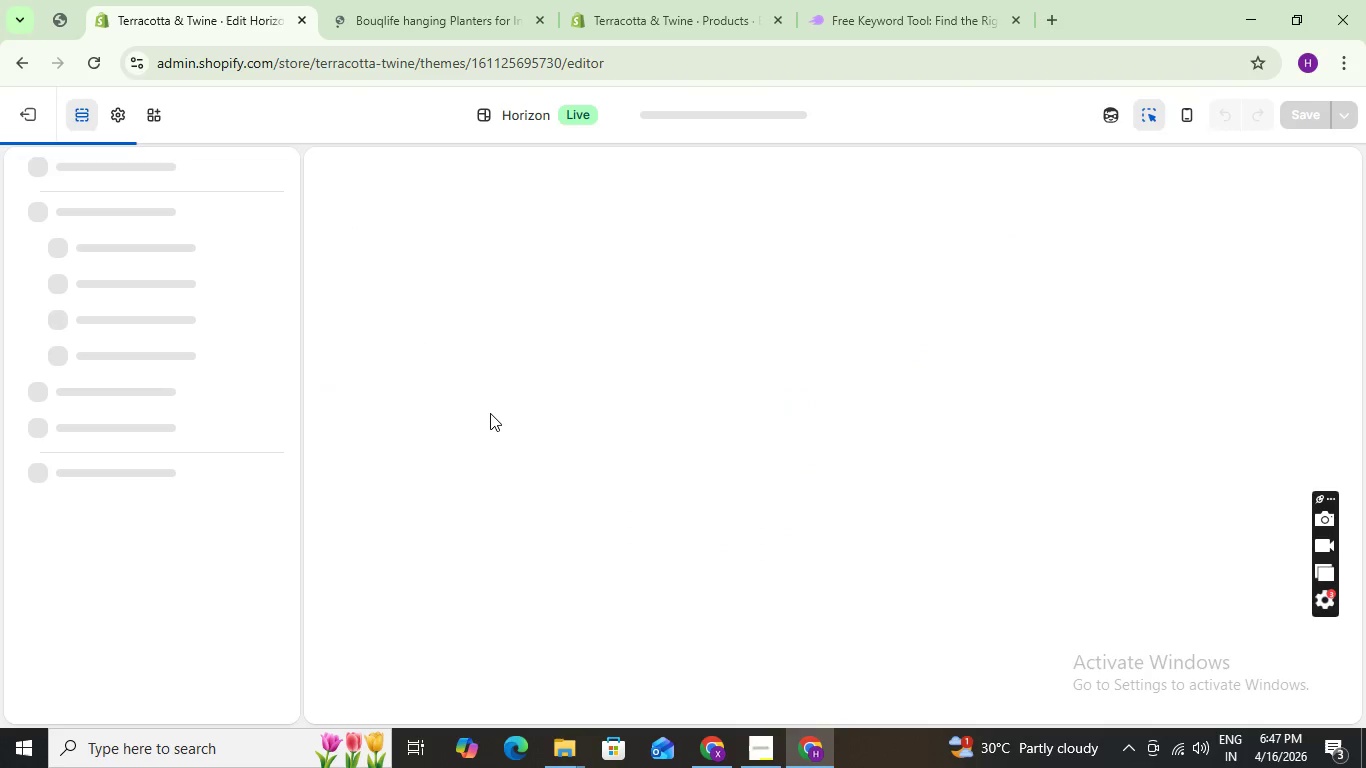 
wait(7.69)
 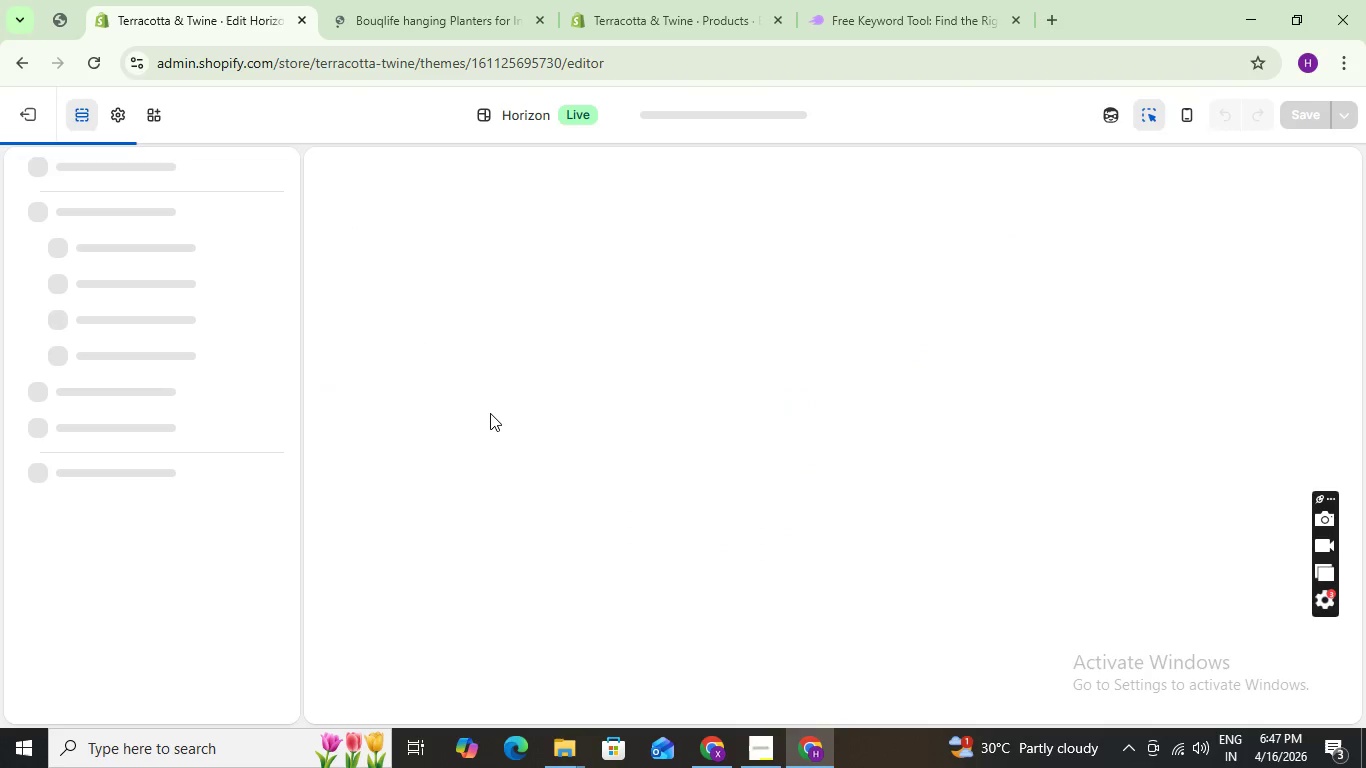 
mouse_move([796, 763])
 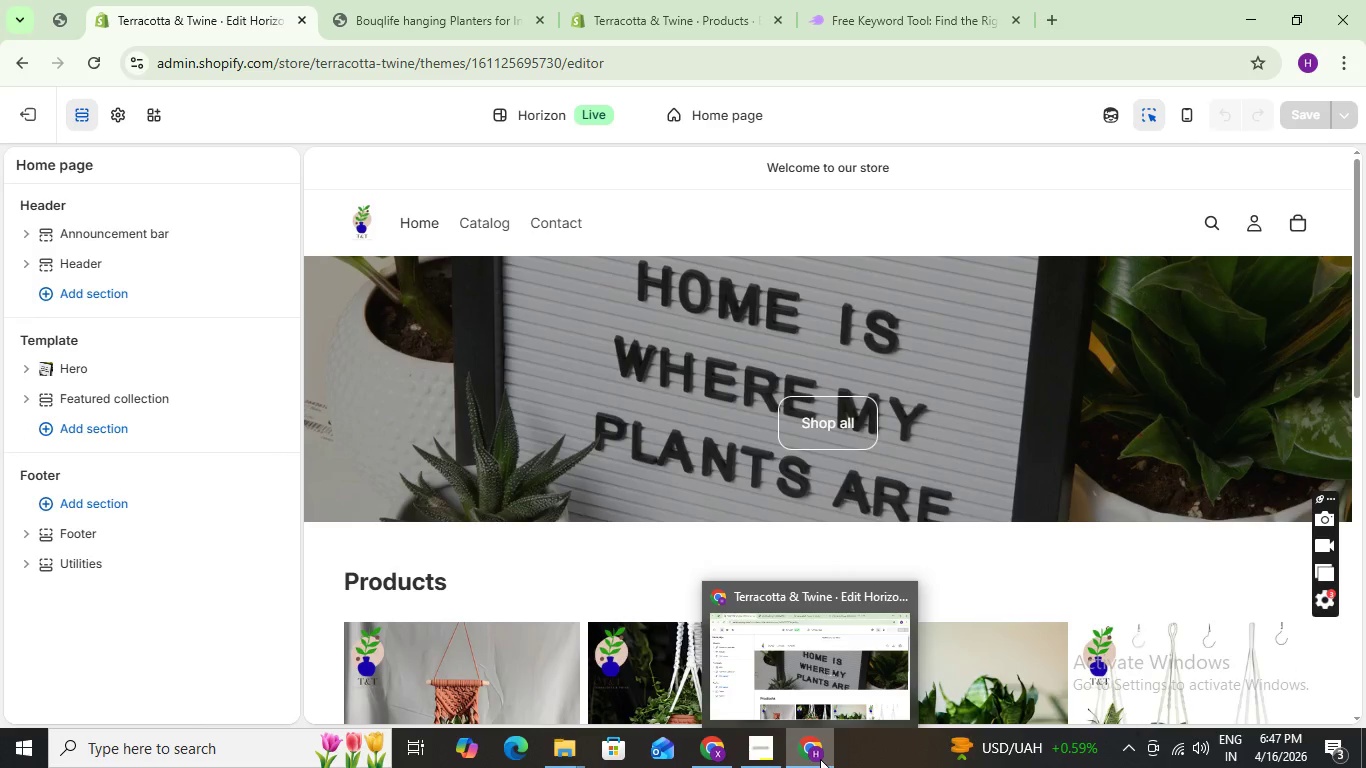 
scroll: coordinate [540, 515], scroll_direction: down, amount: 8.0
 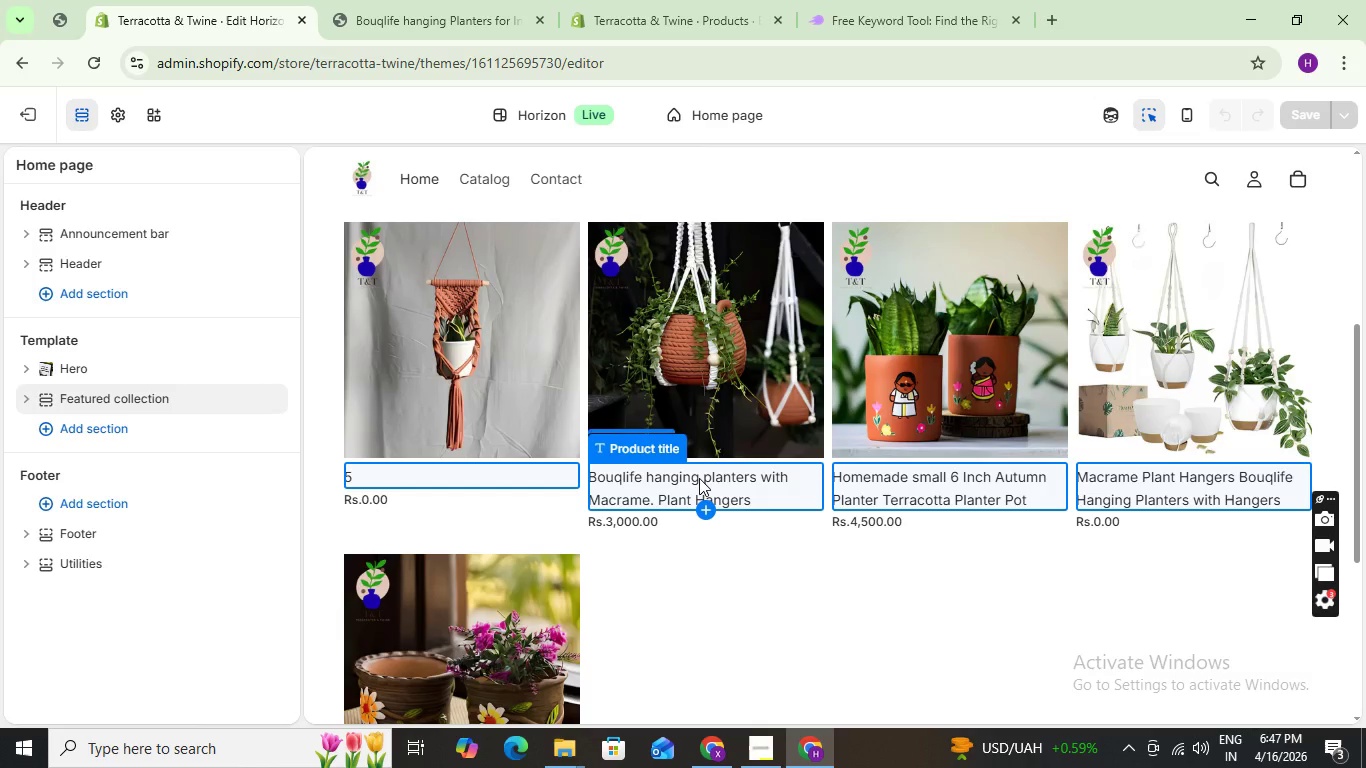 
wait(11.46)
 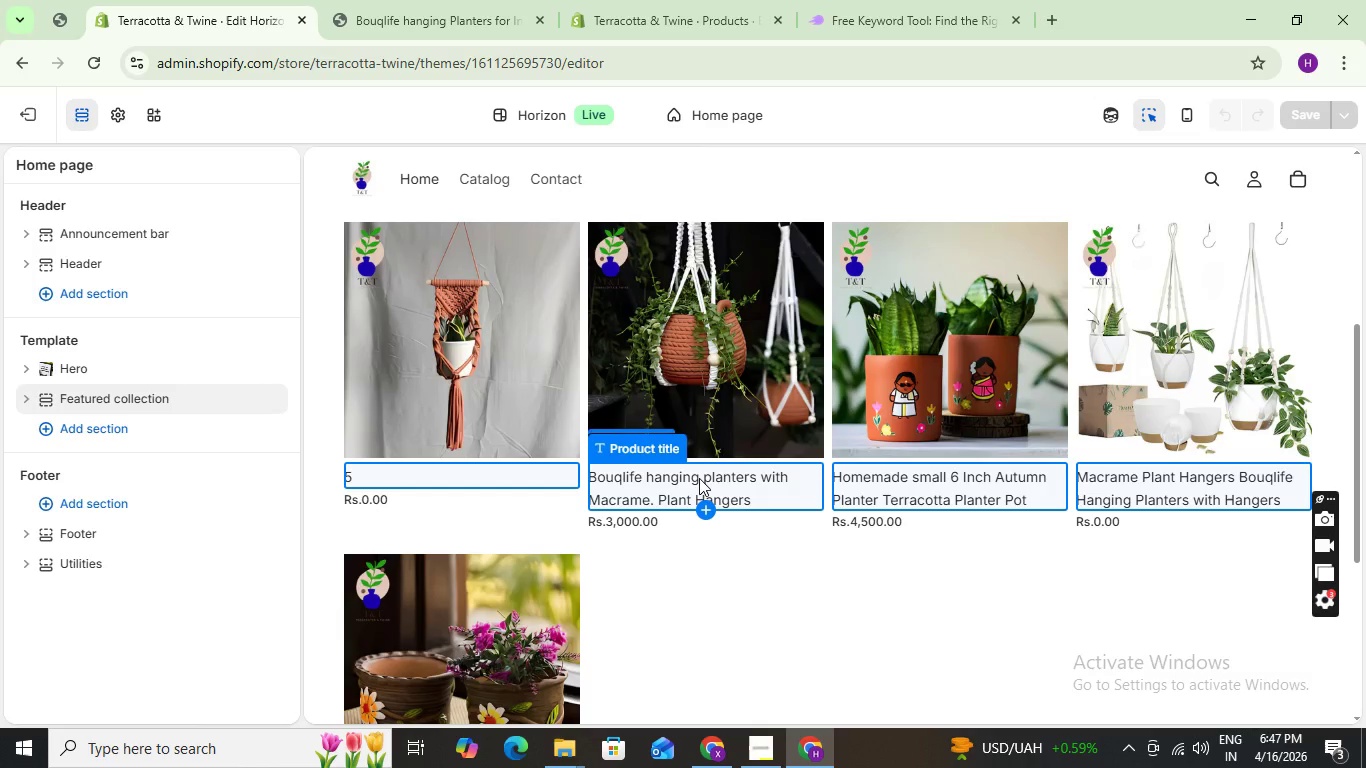 
scroll: coordinate [694, 572], scroll_direction: down, amount: 4.0
 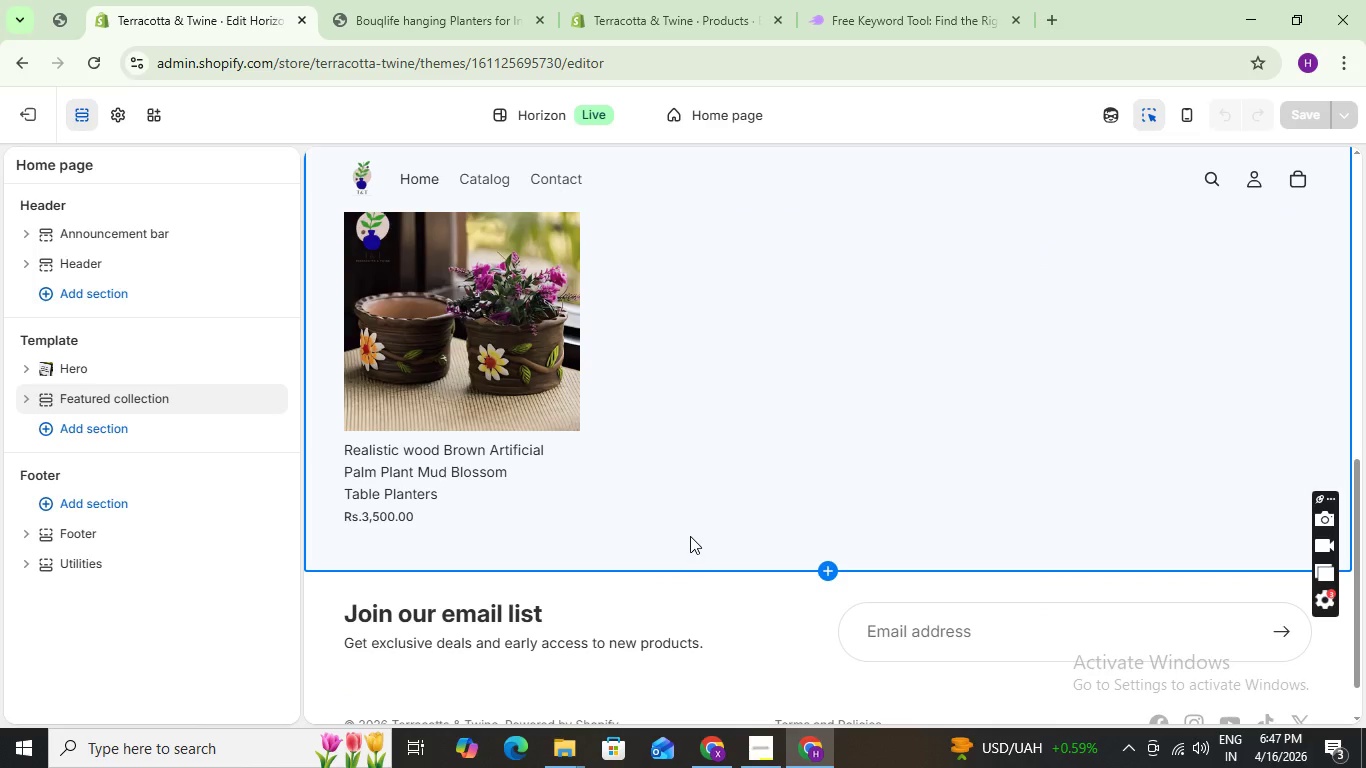 
scroll: coordinate [487, 306], scroll_direction: up, amount: 7.0
 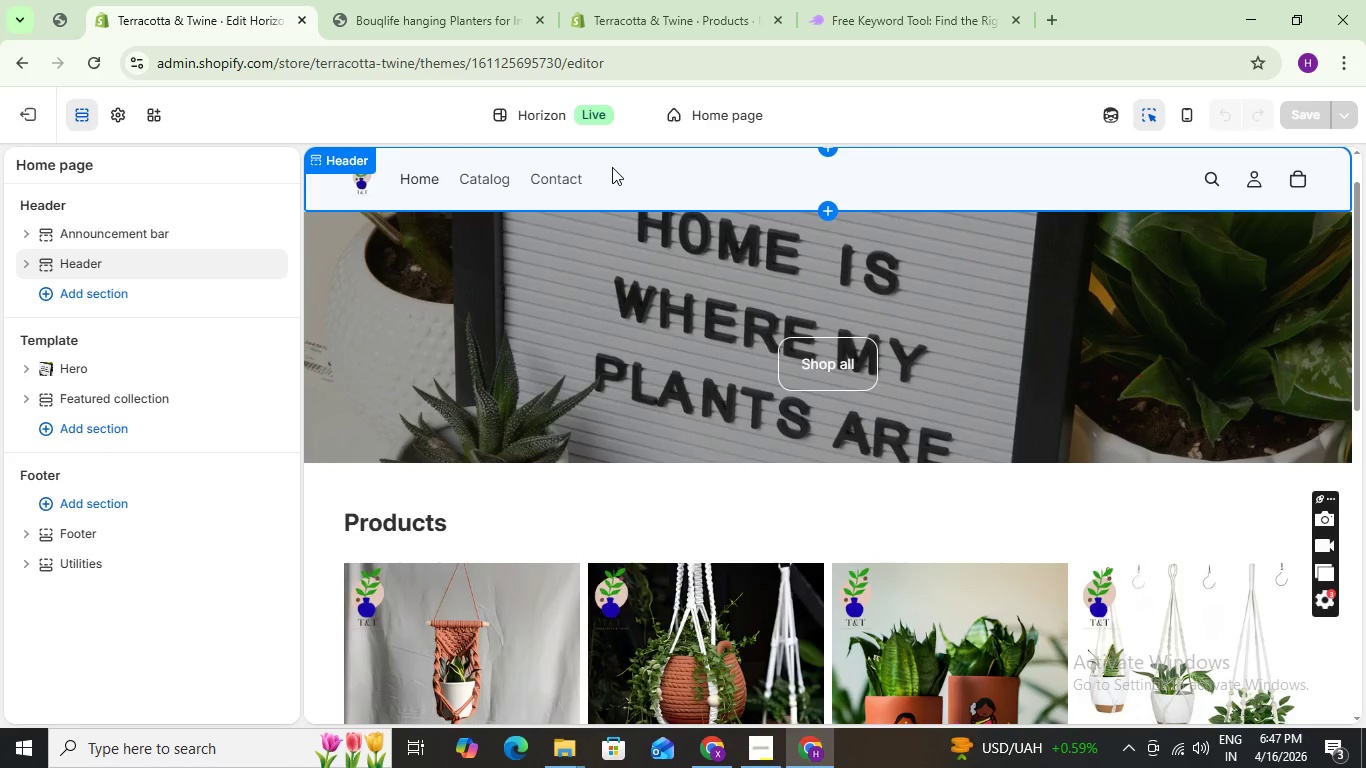 
left_click([612, 167])
 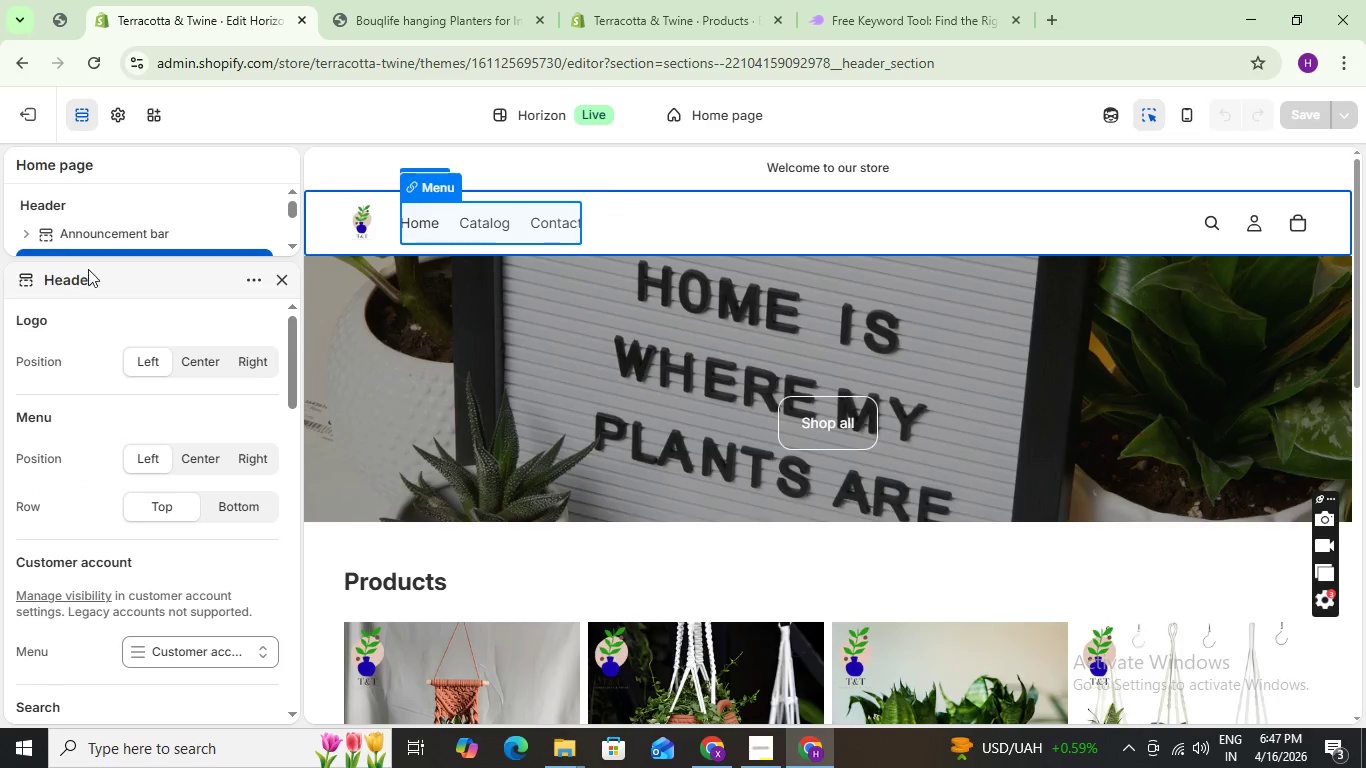 
scroll: coordinate [139, 501], scroll_direction: down, amount: 13.0
 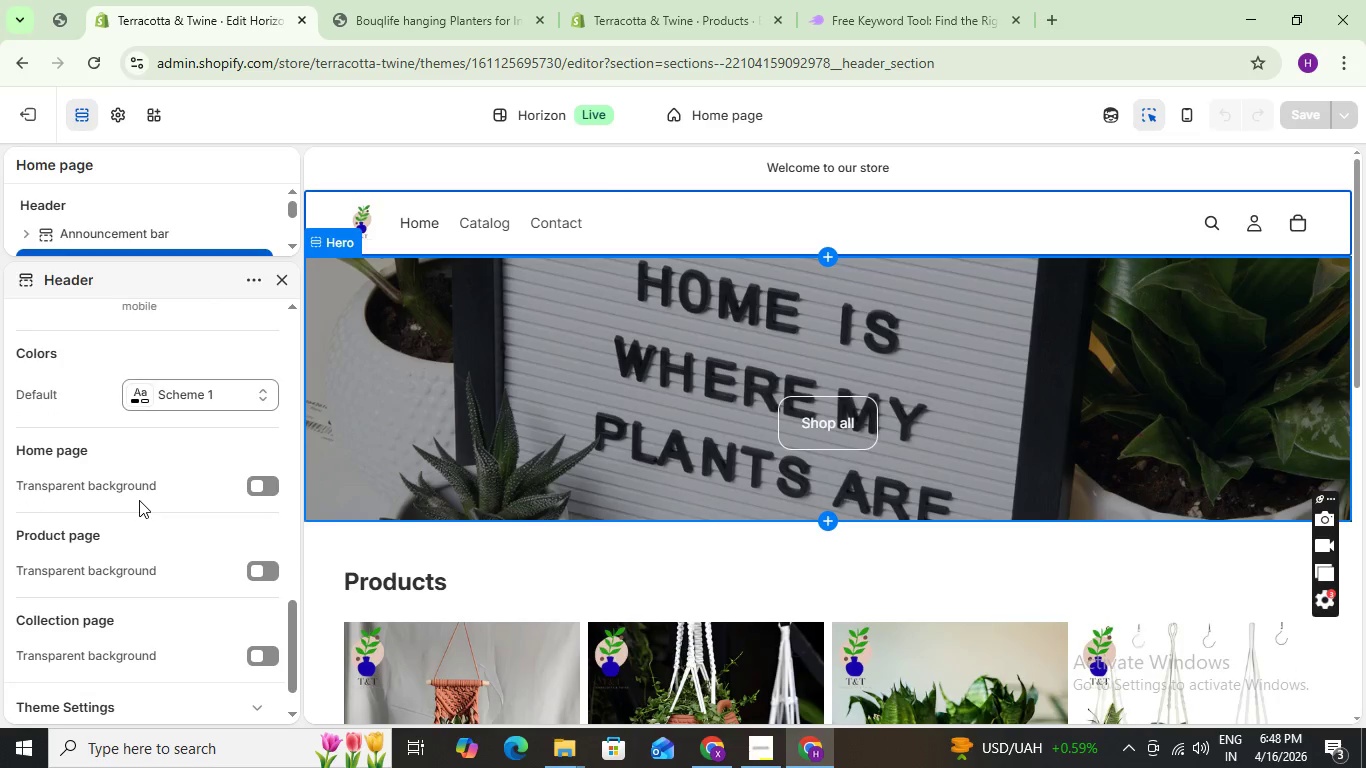 
scroll: coordinate [139, 500], scroll_direction: down, amount: 2.0
 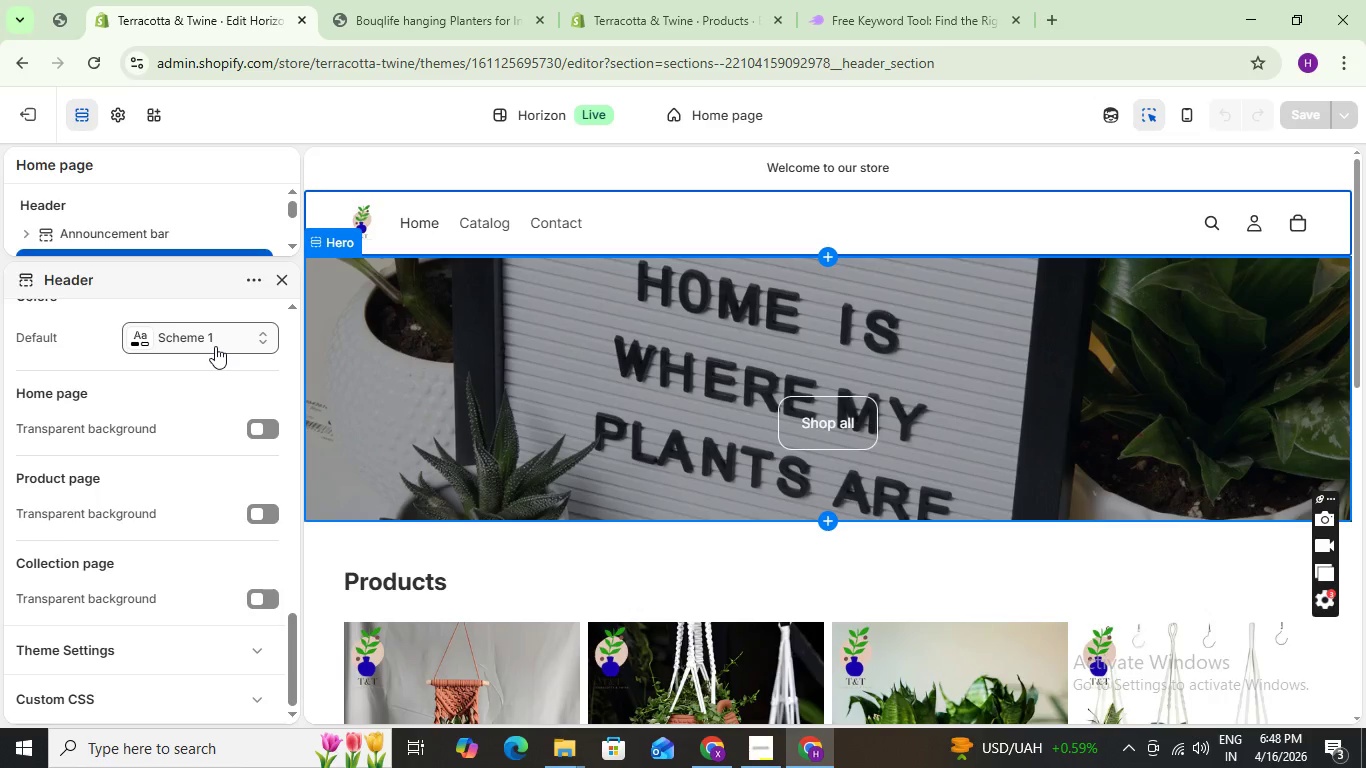 
left_click([215, 346])
 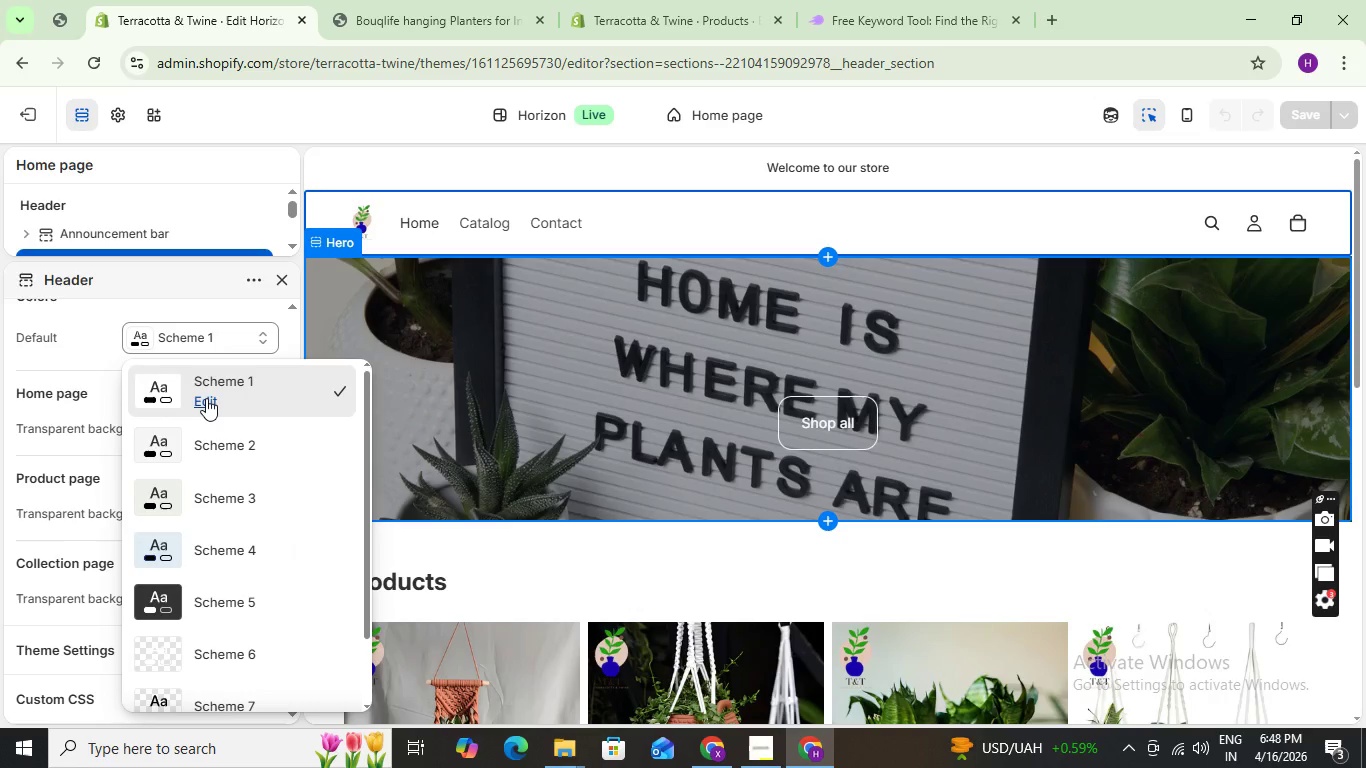 
left_click([206, 398])
 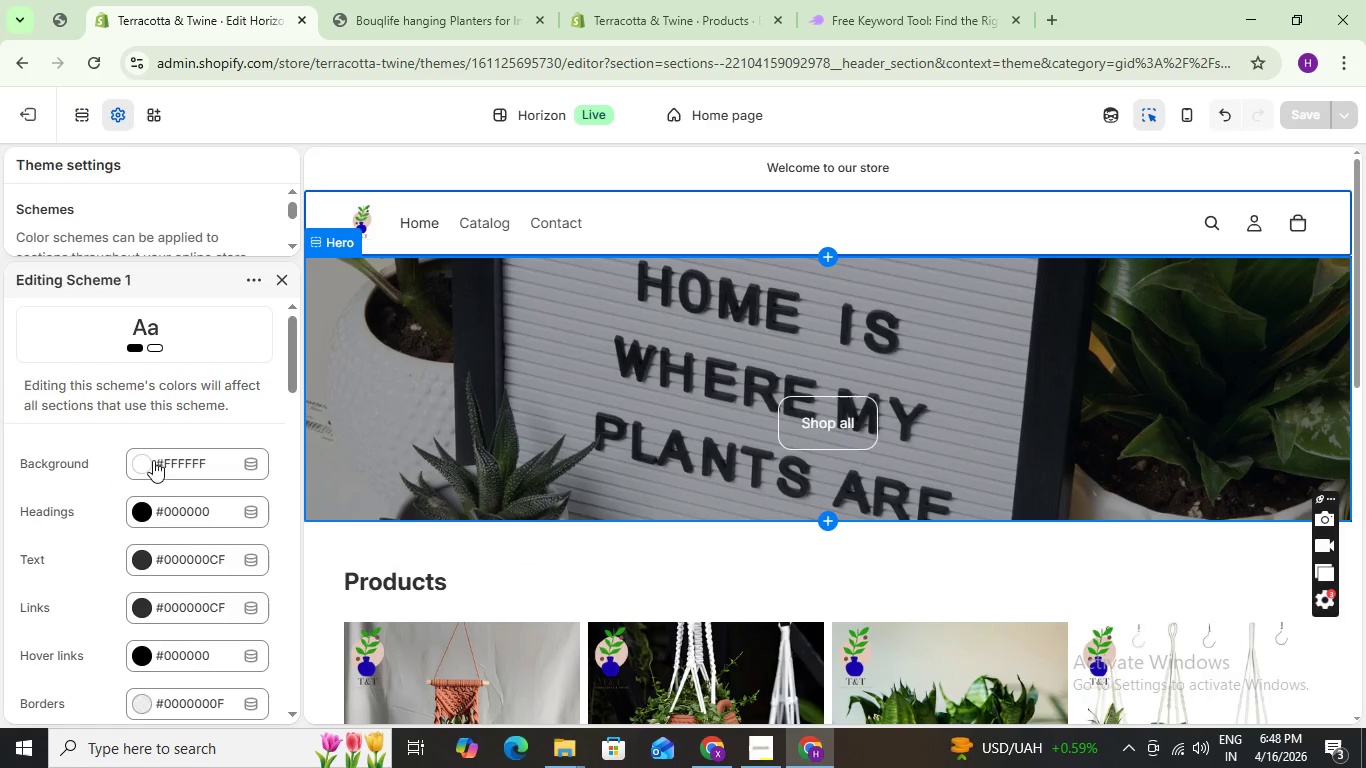 
left_click([139, 465])
 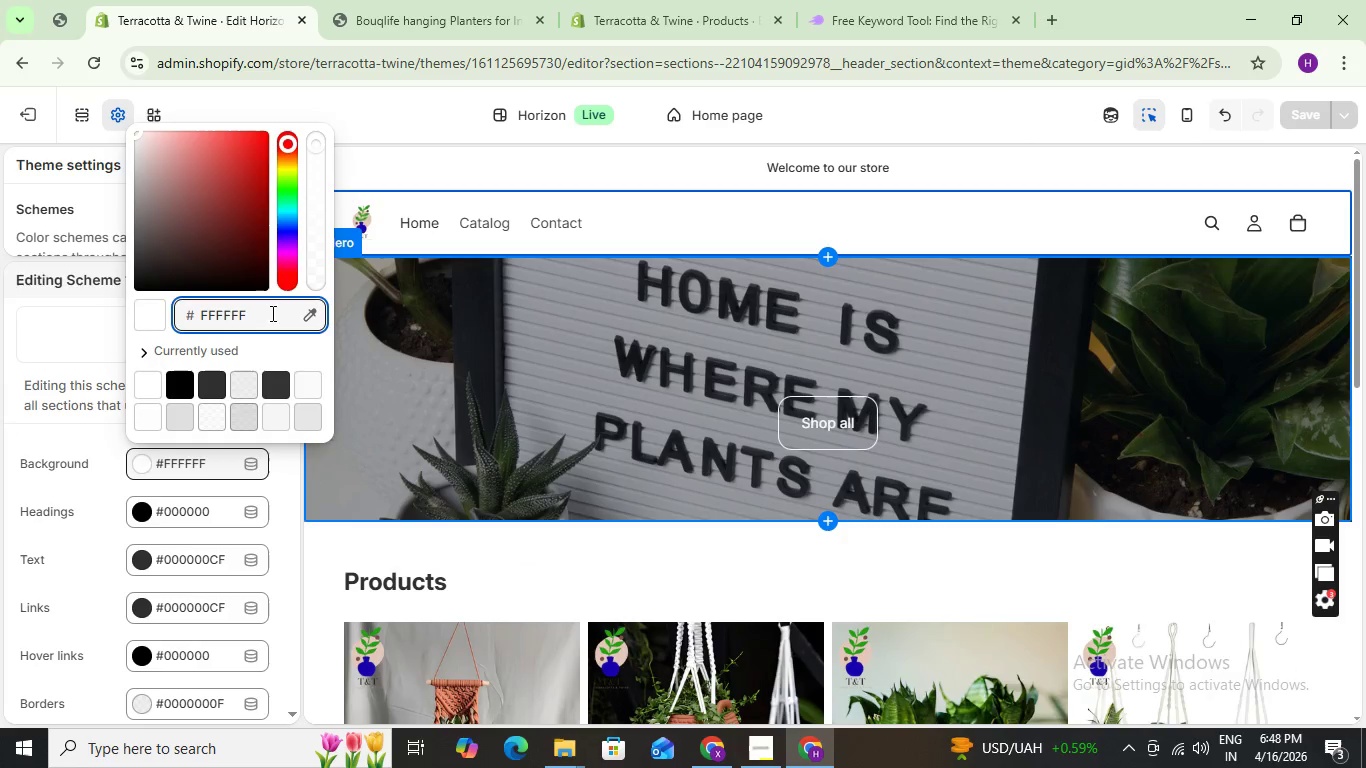 
left_click_drag(start_coordinate=[263, 310], to_coordinate=[135, 306])
 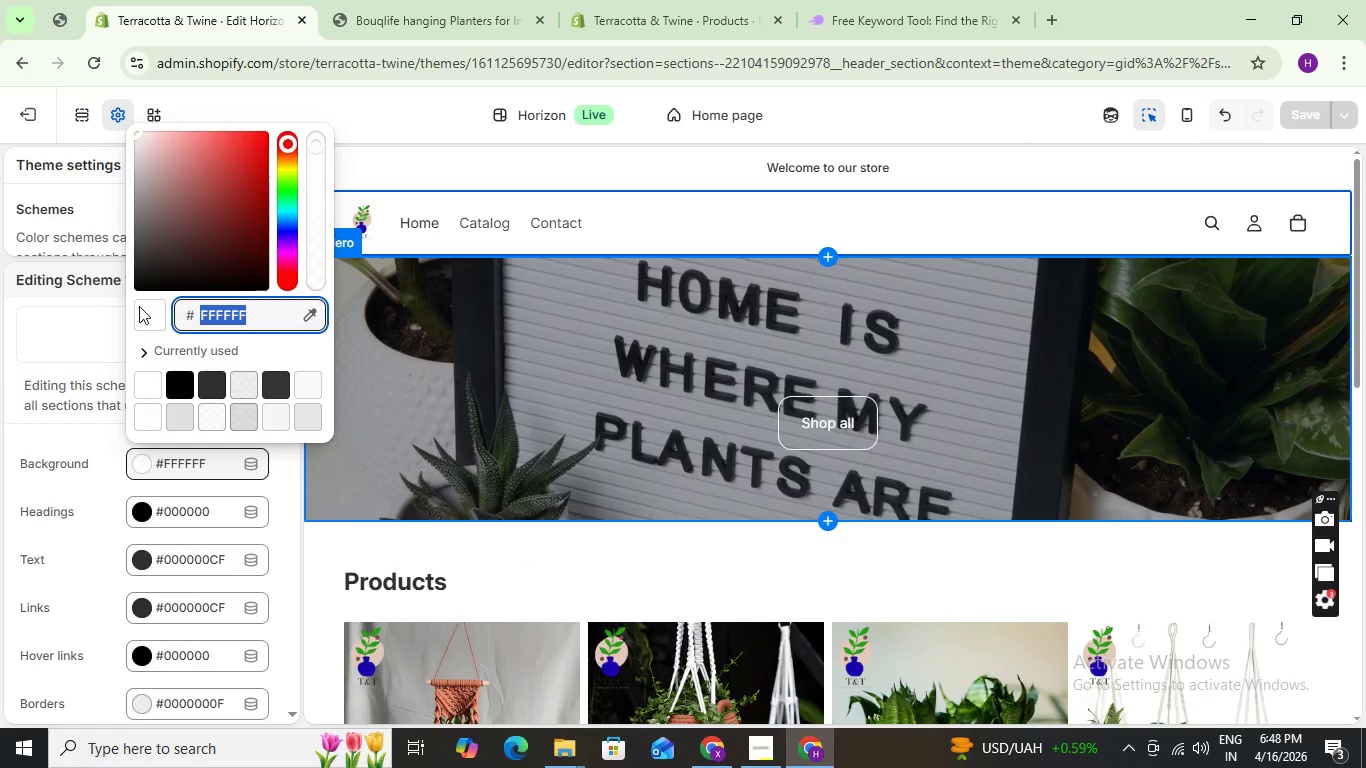 
key(Control+V)
 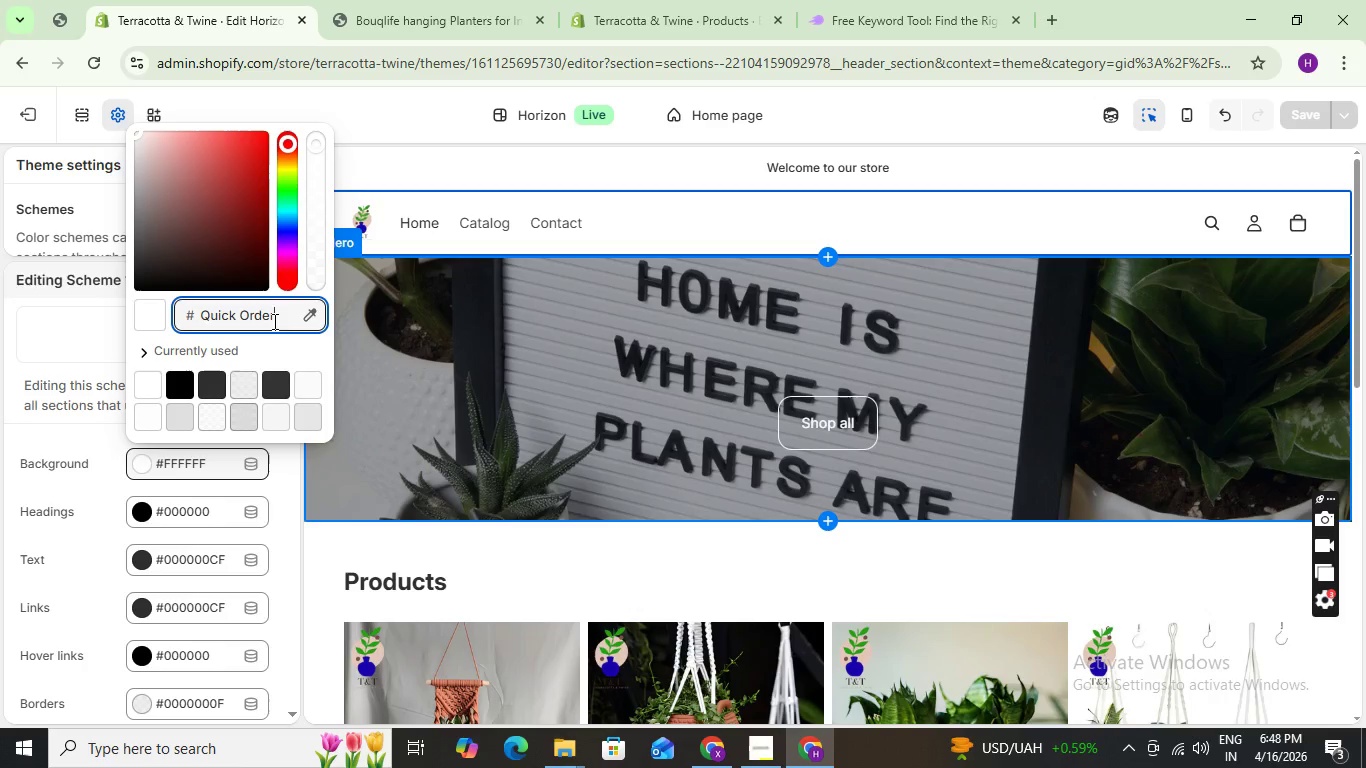 
left_click_drag(start_coordinate=[282, 321], to_coordinate=[156, 320])
 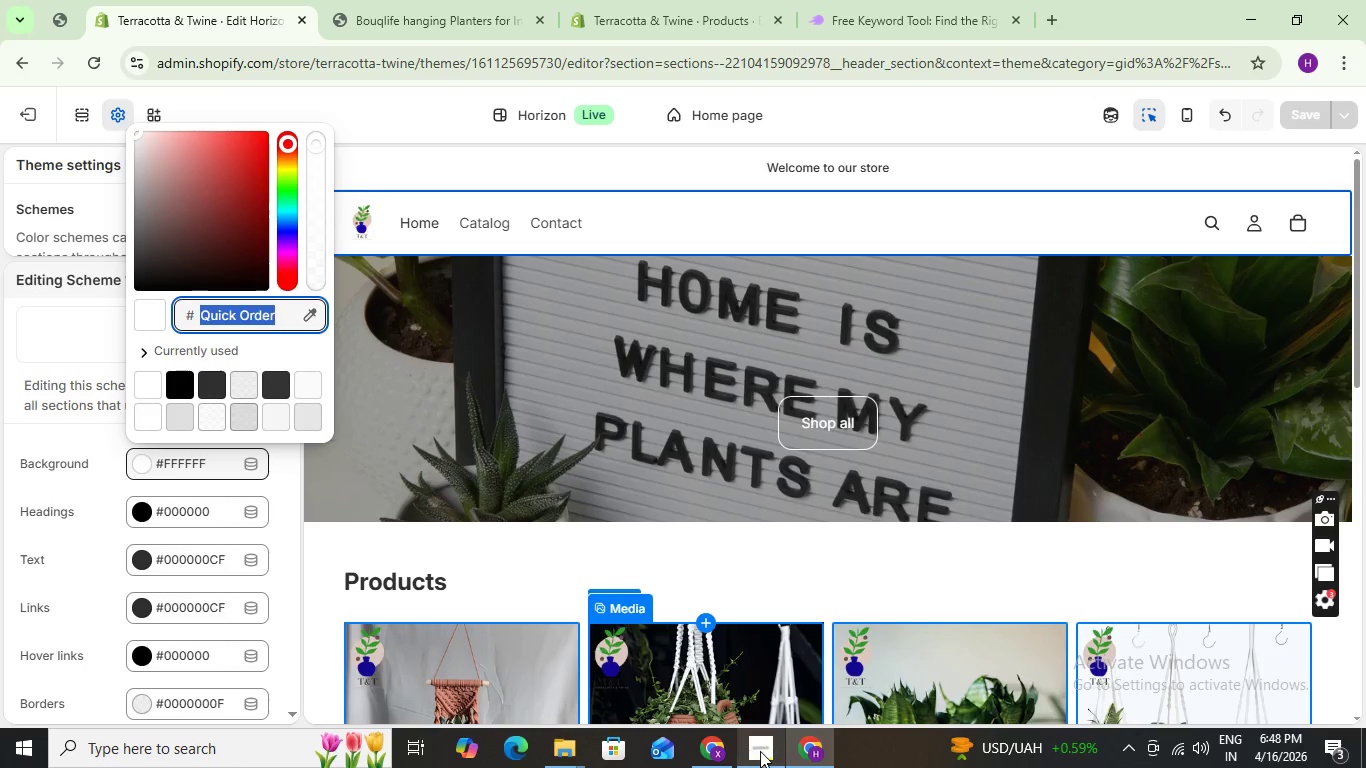 
left_click([760, 751])